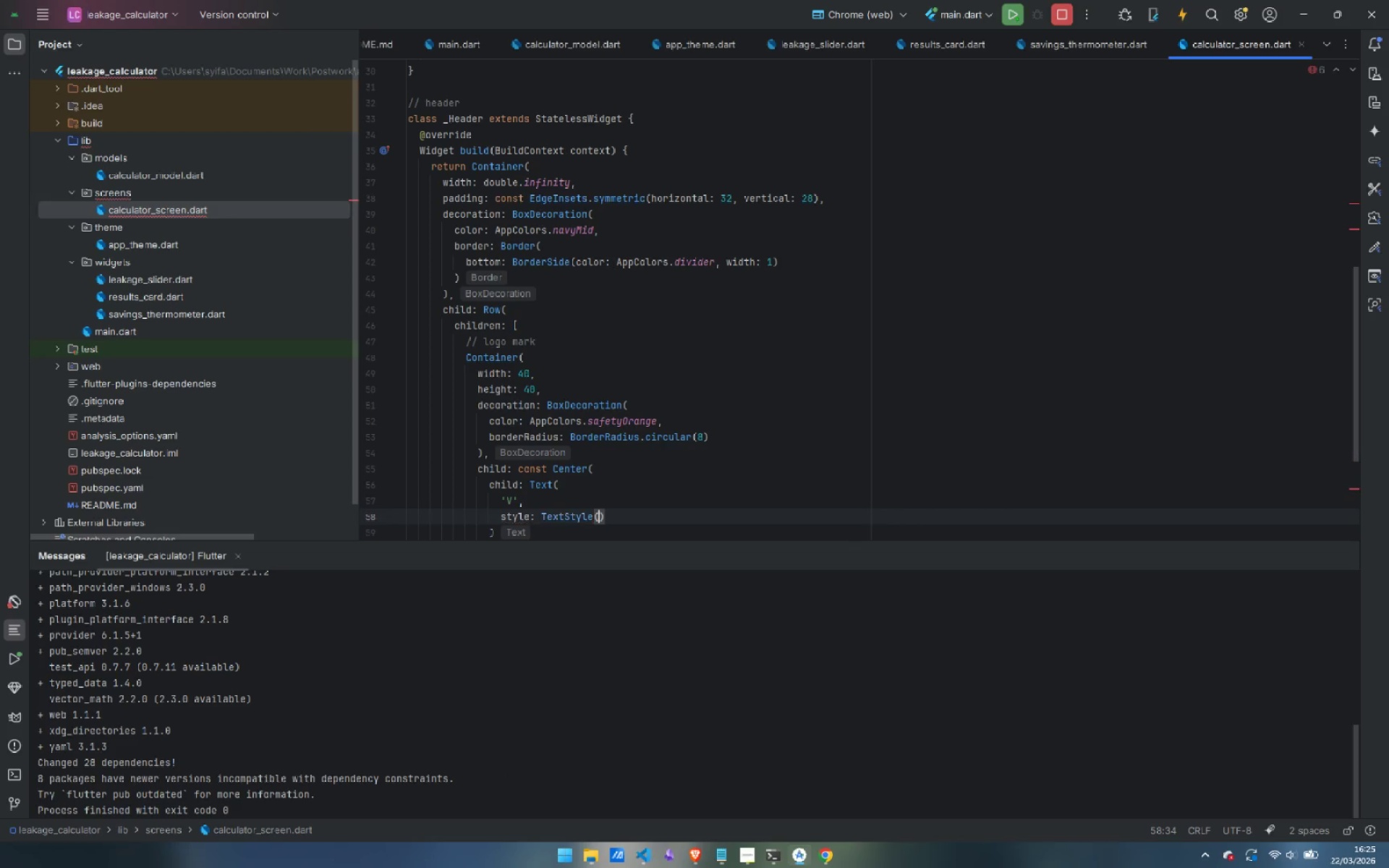 
key(Enter)
 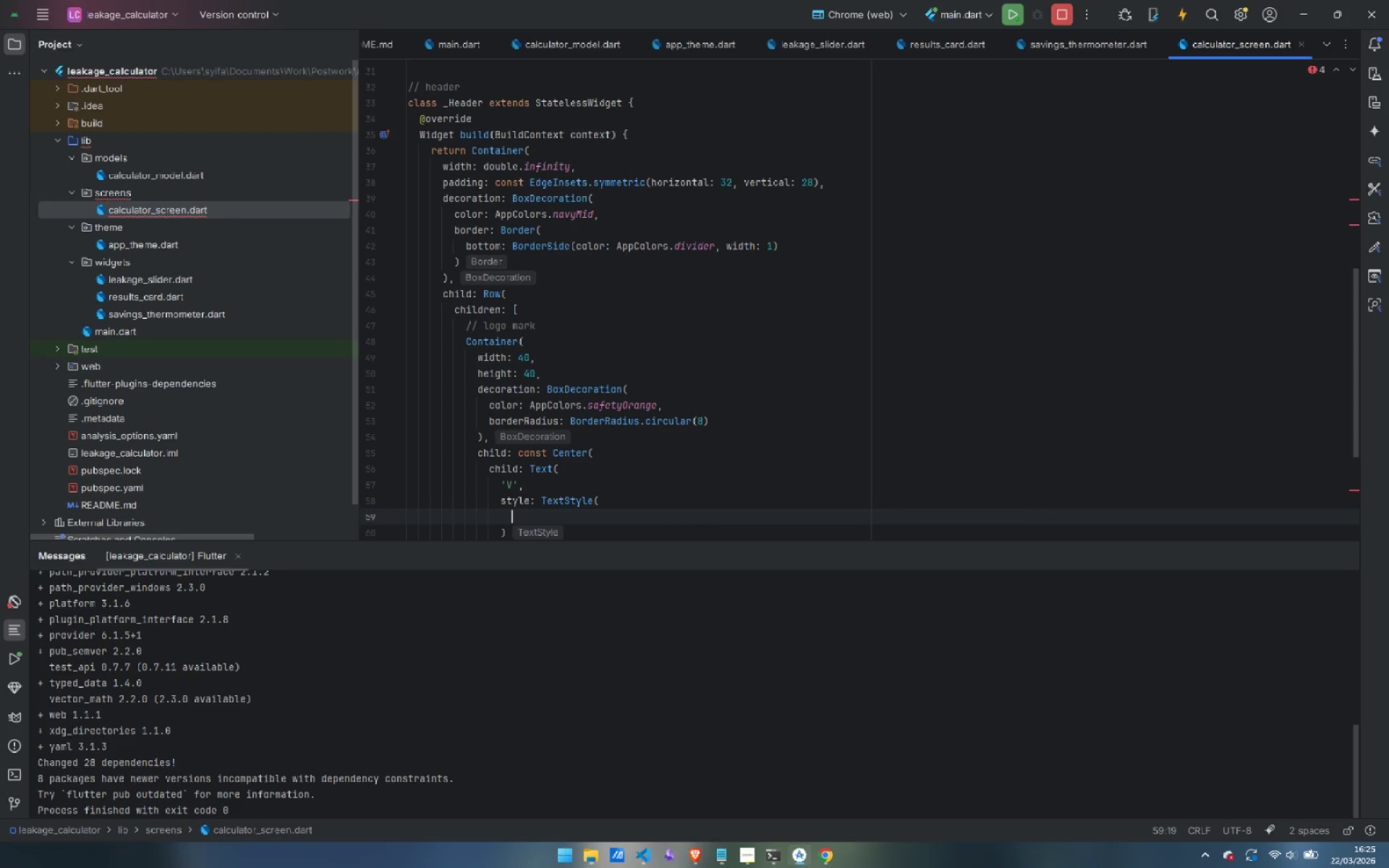 
type(color: AppColors.deepNavy,)
 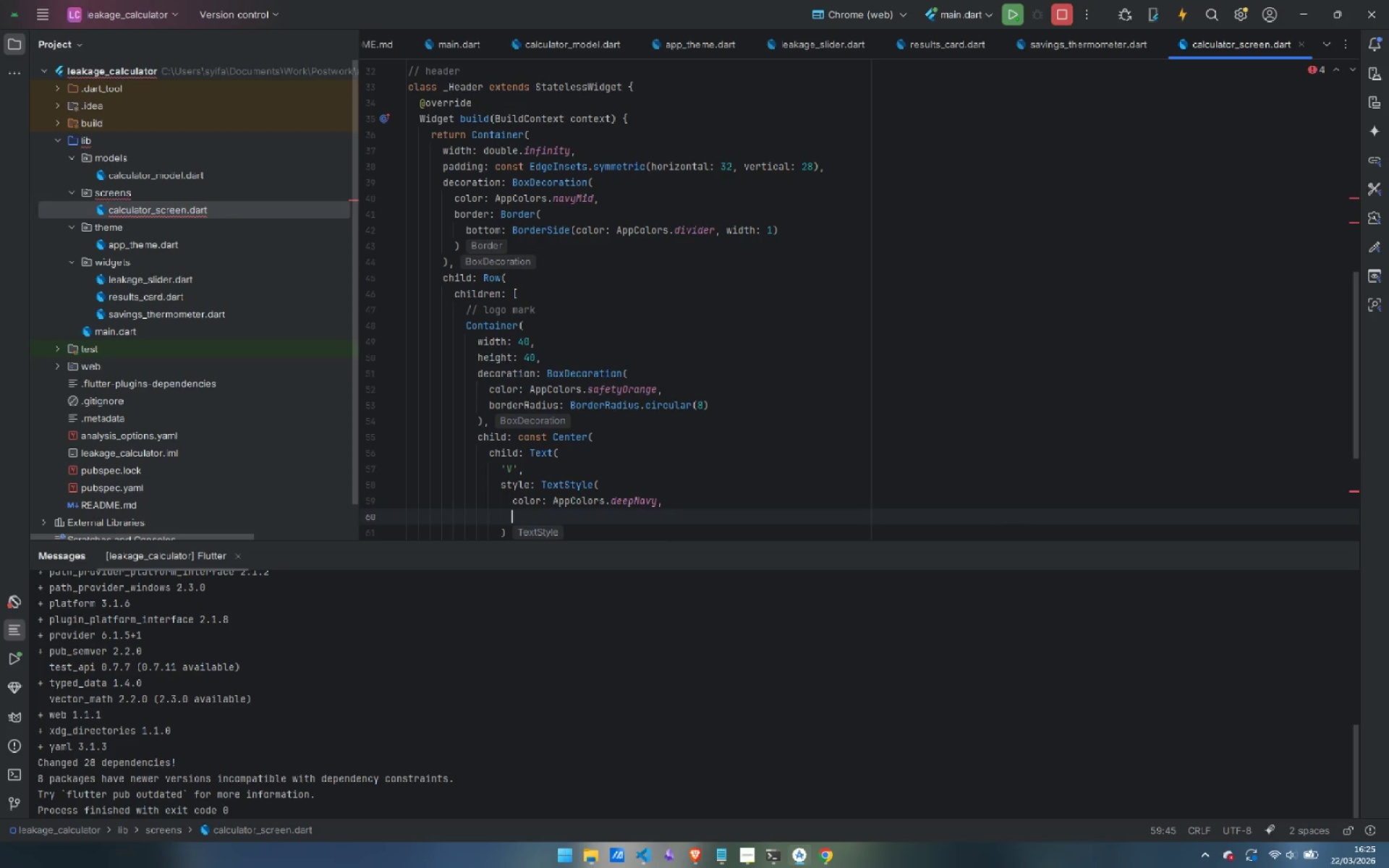 
 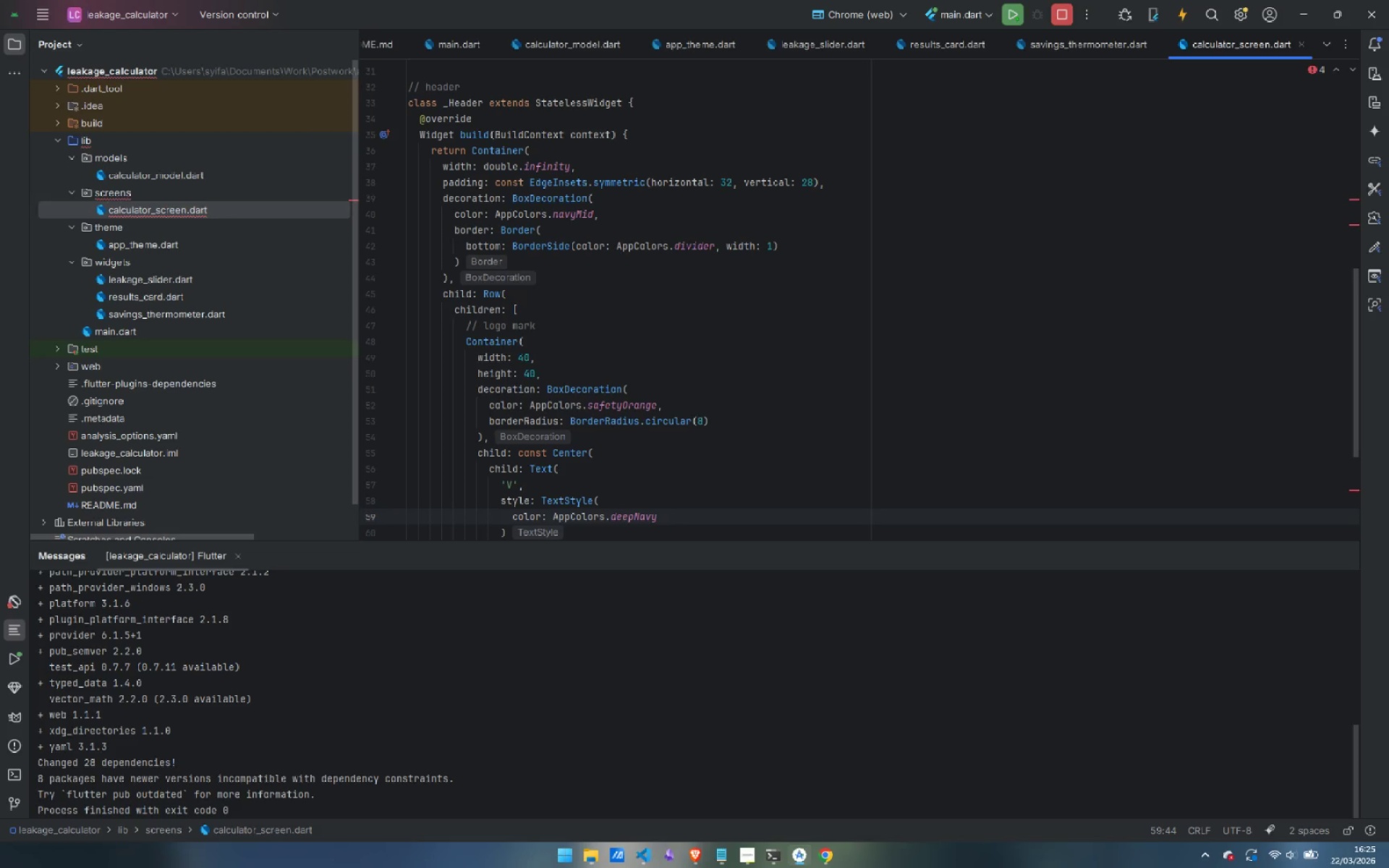 
key(Enter)
 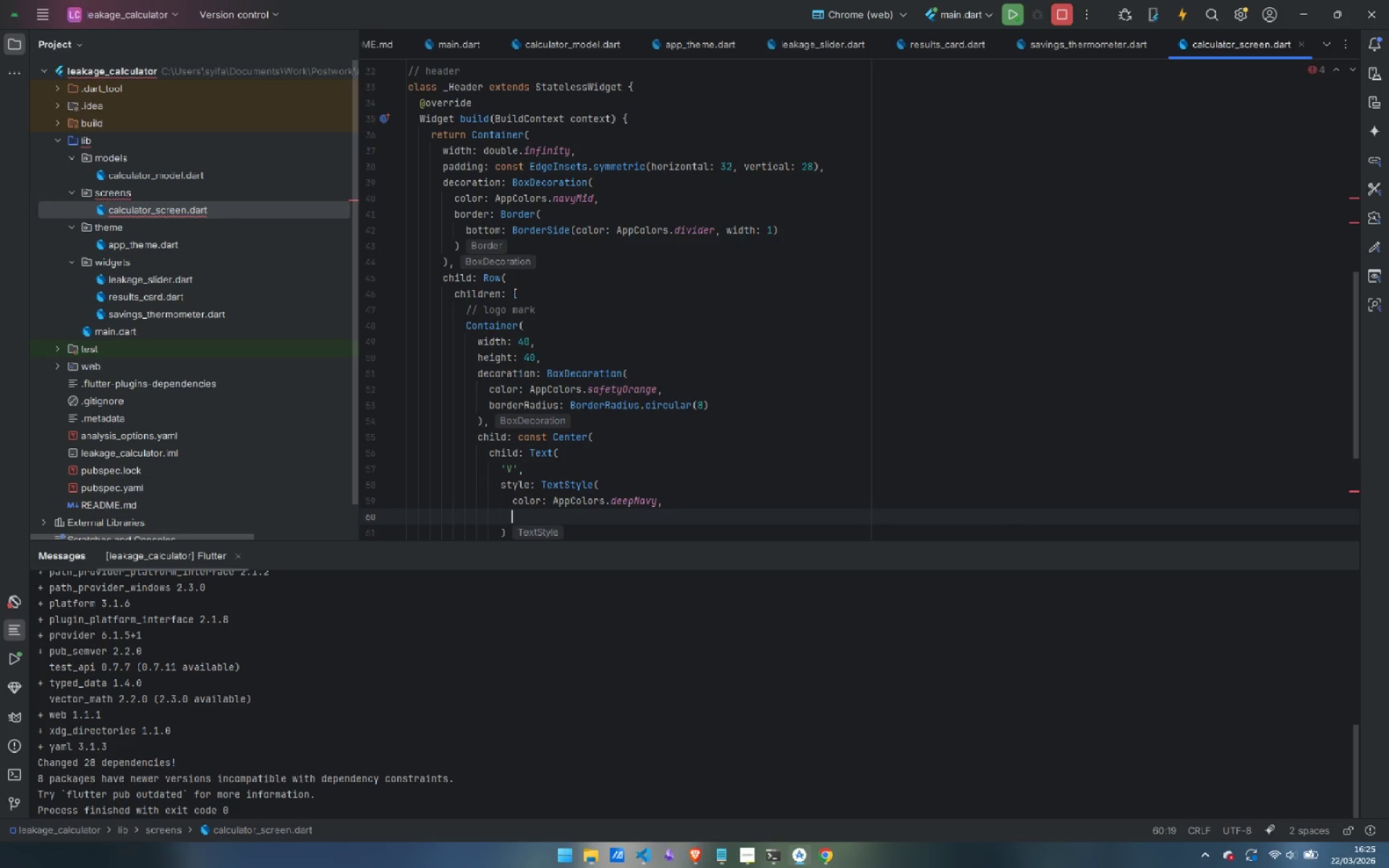 
type(fontSize: 22,)
 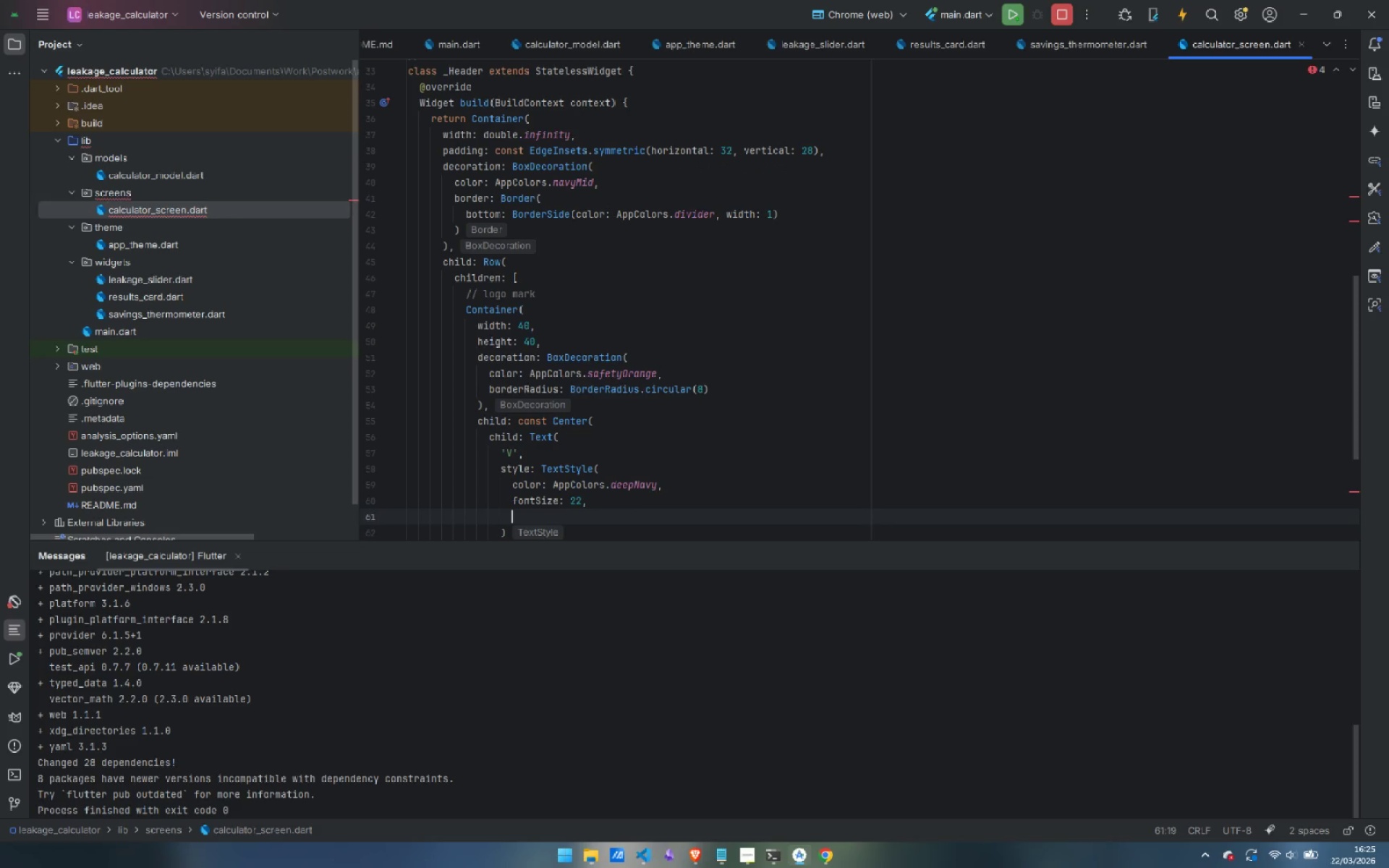 
 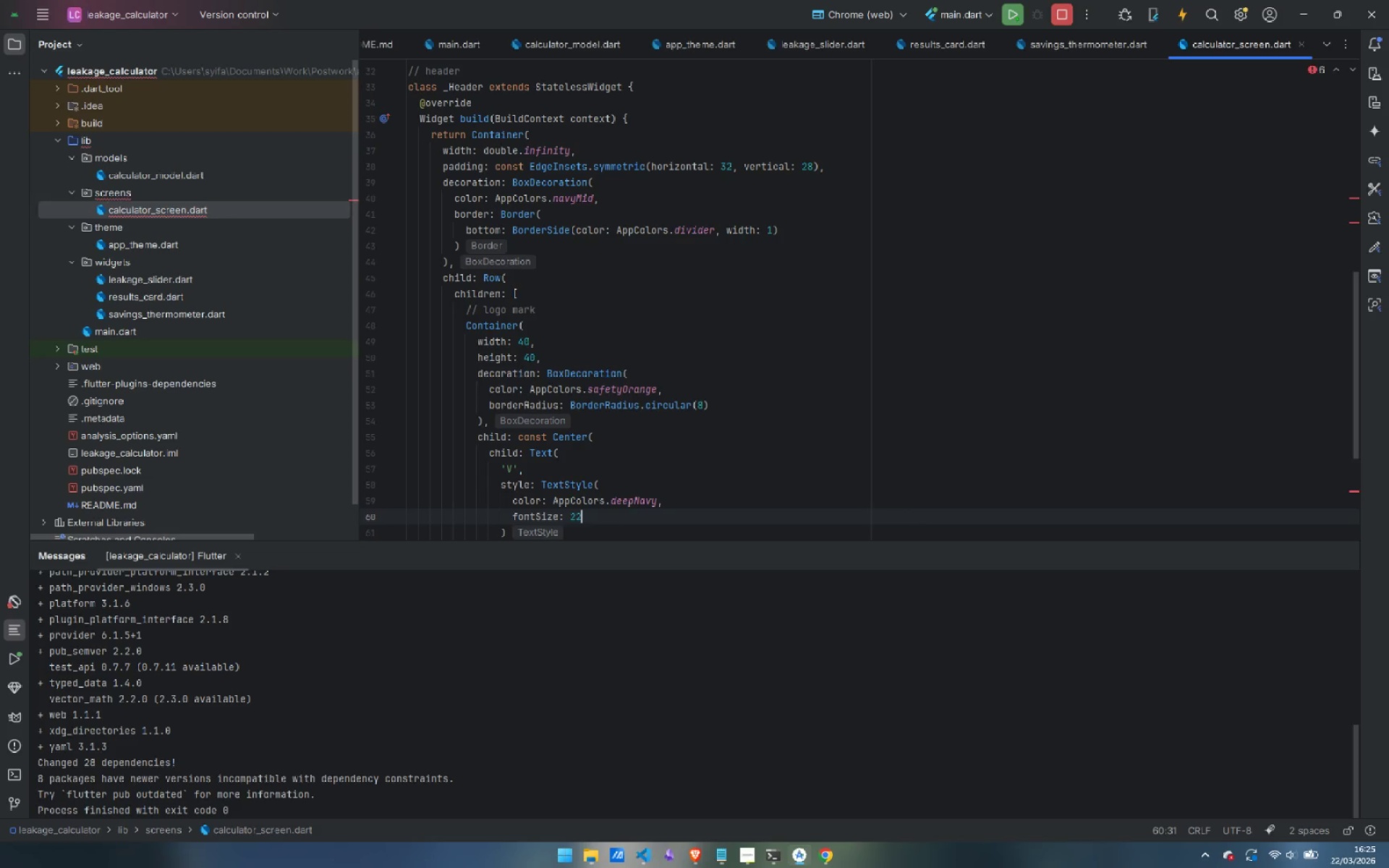 
key(Enter)
 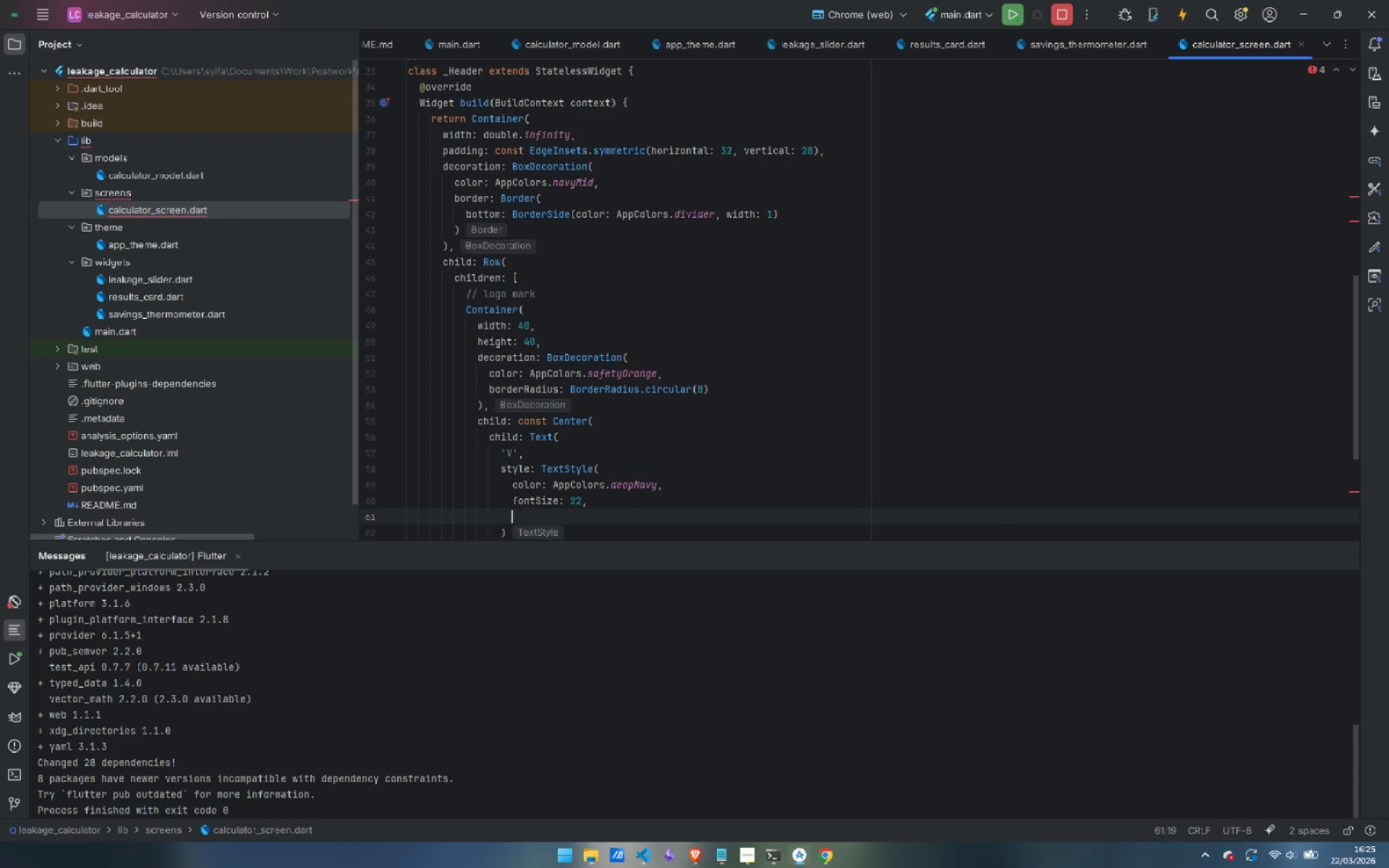 
type(fontWeight: FontWeight.w99)
key(Backspace)
type(00,)
 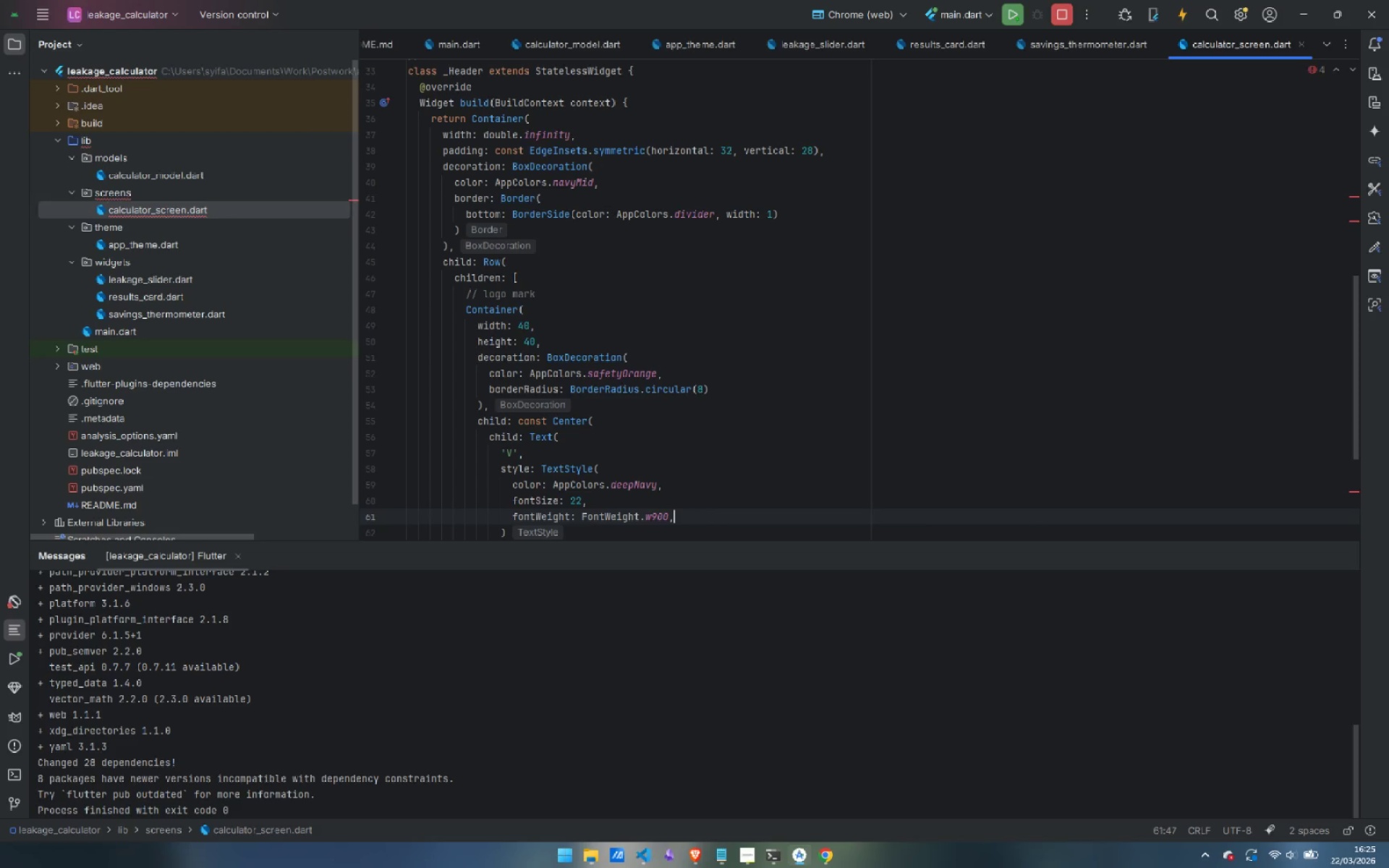 
wait(9.88)
 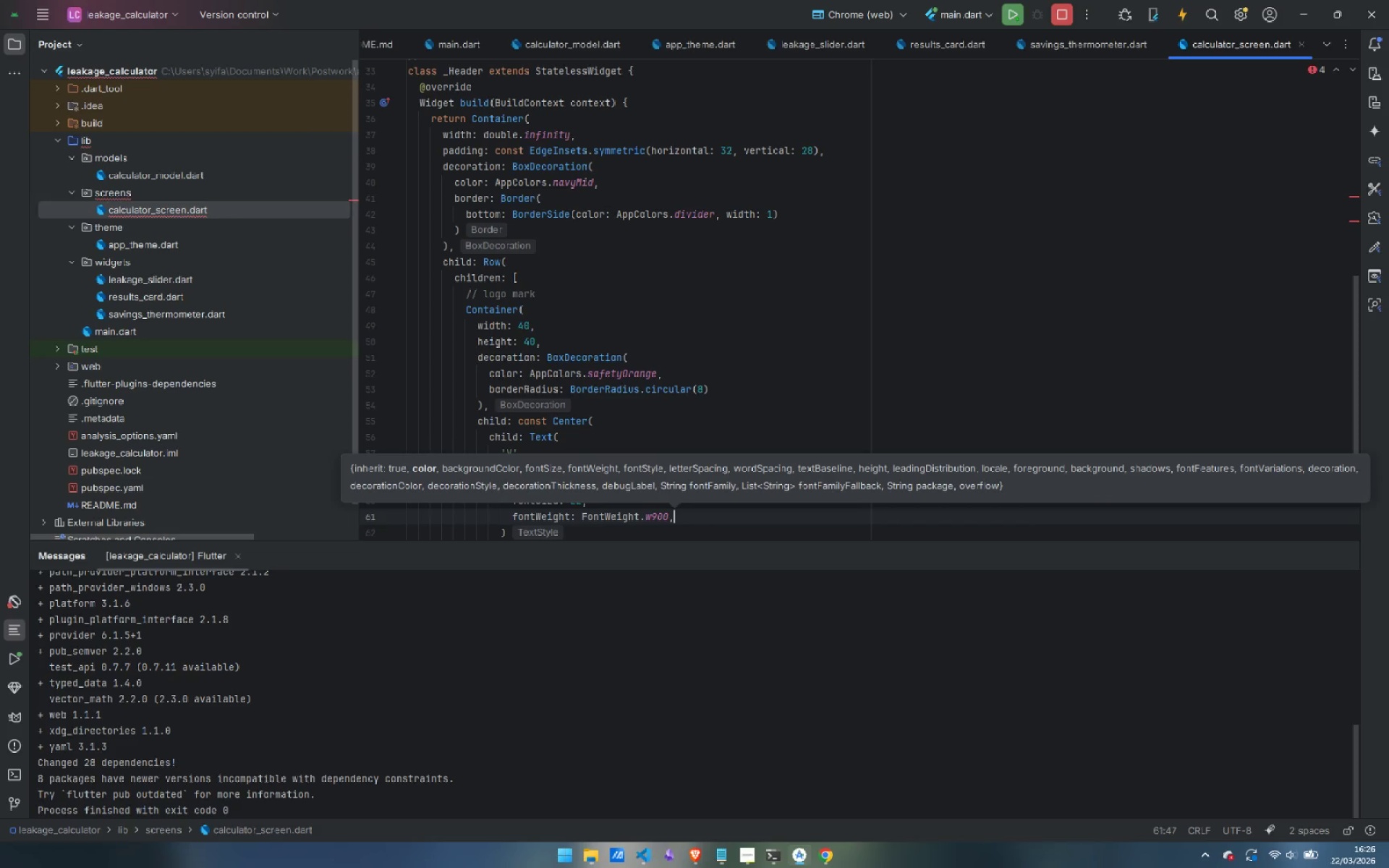 
key(ArrowDown)
 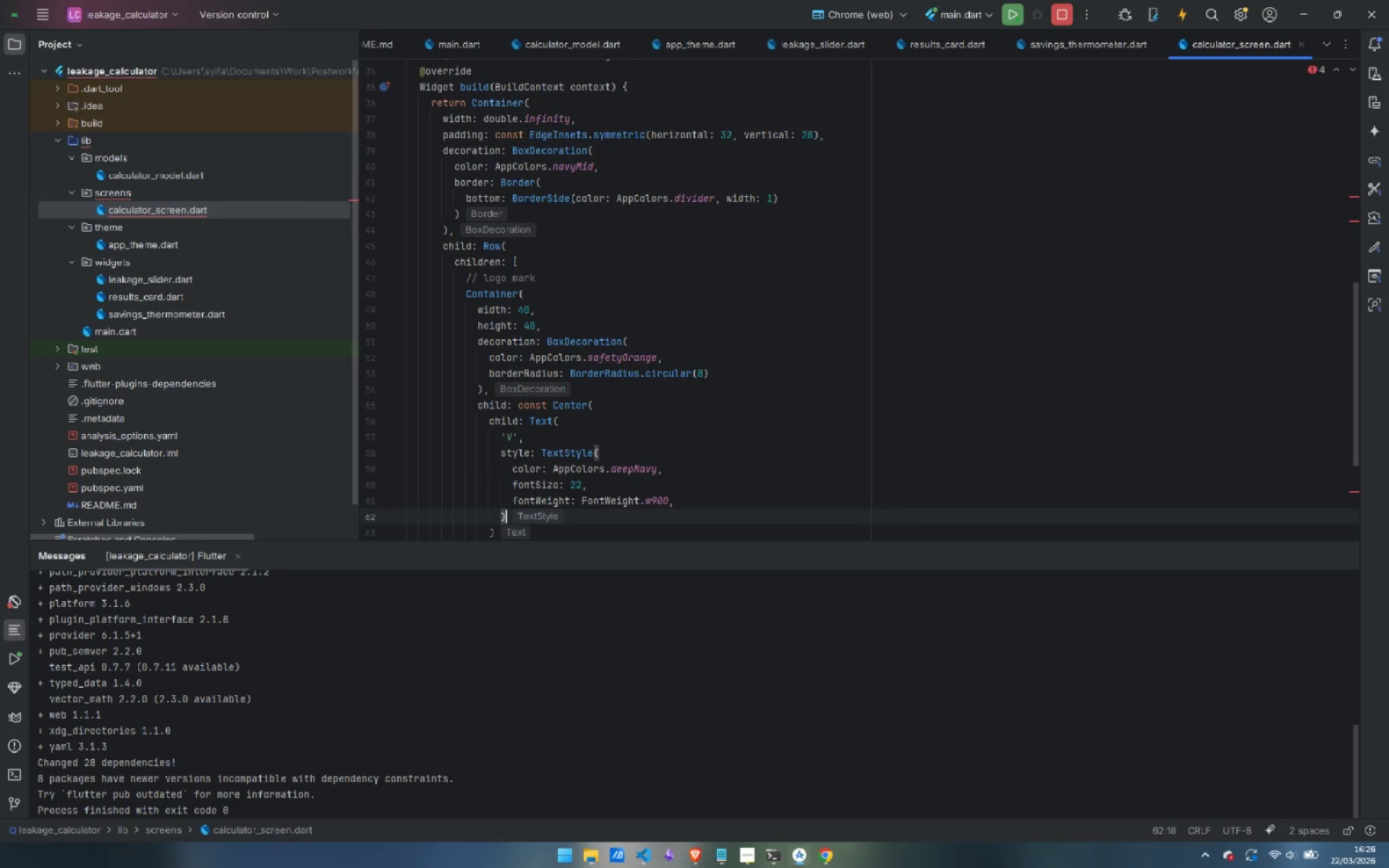 
key(ArrowDown)
 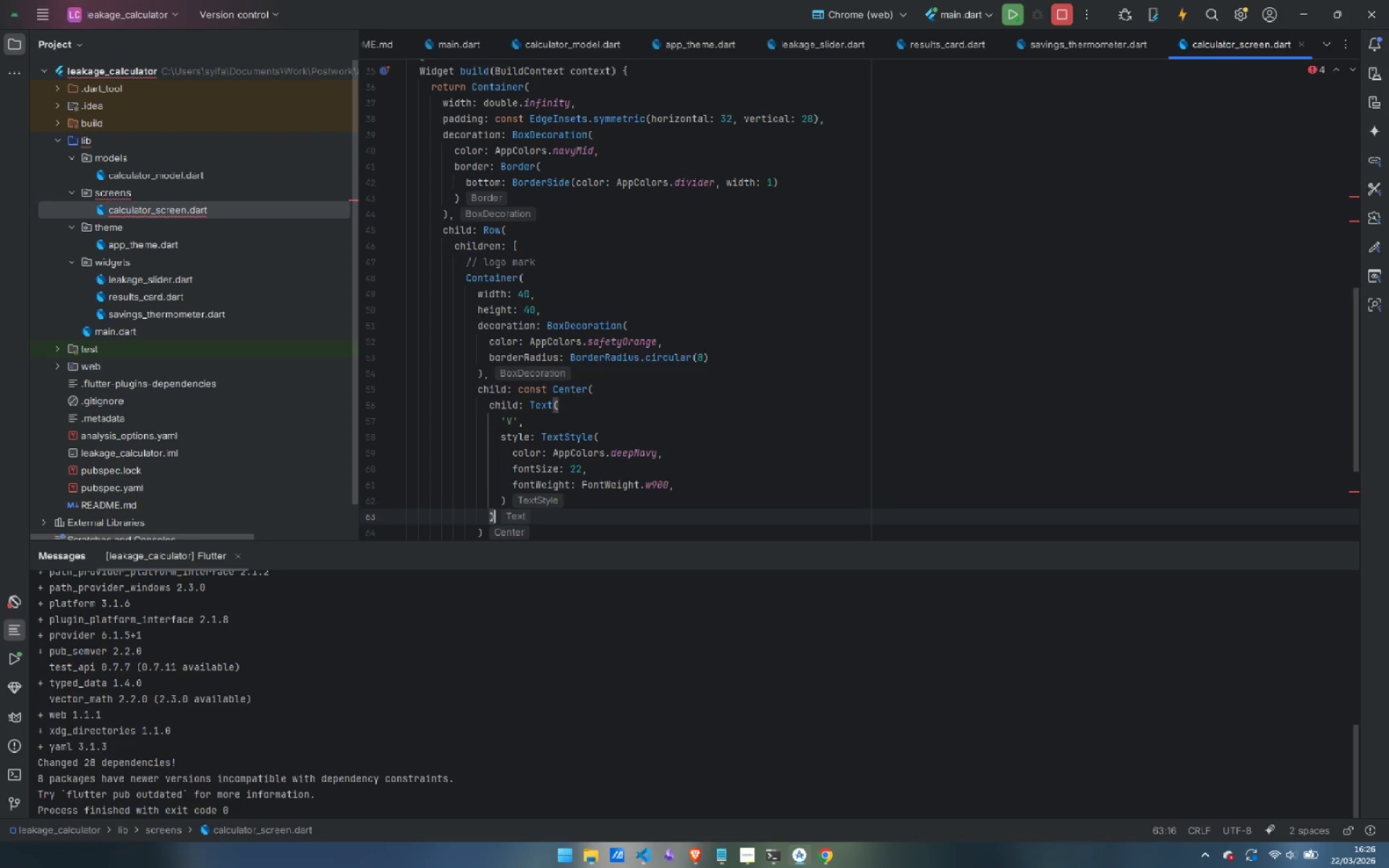 
key(ArrowDown)
 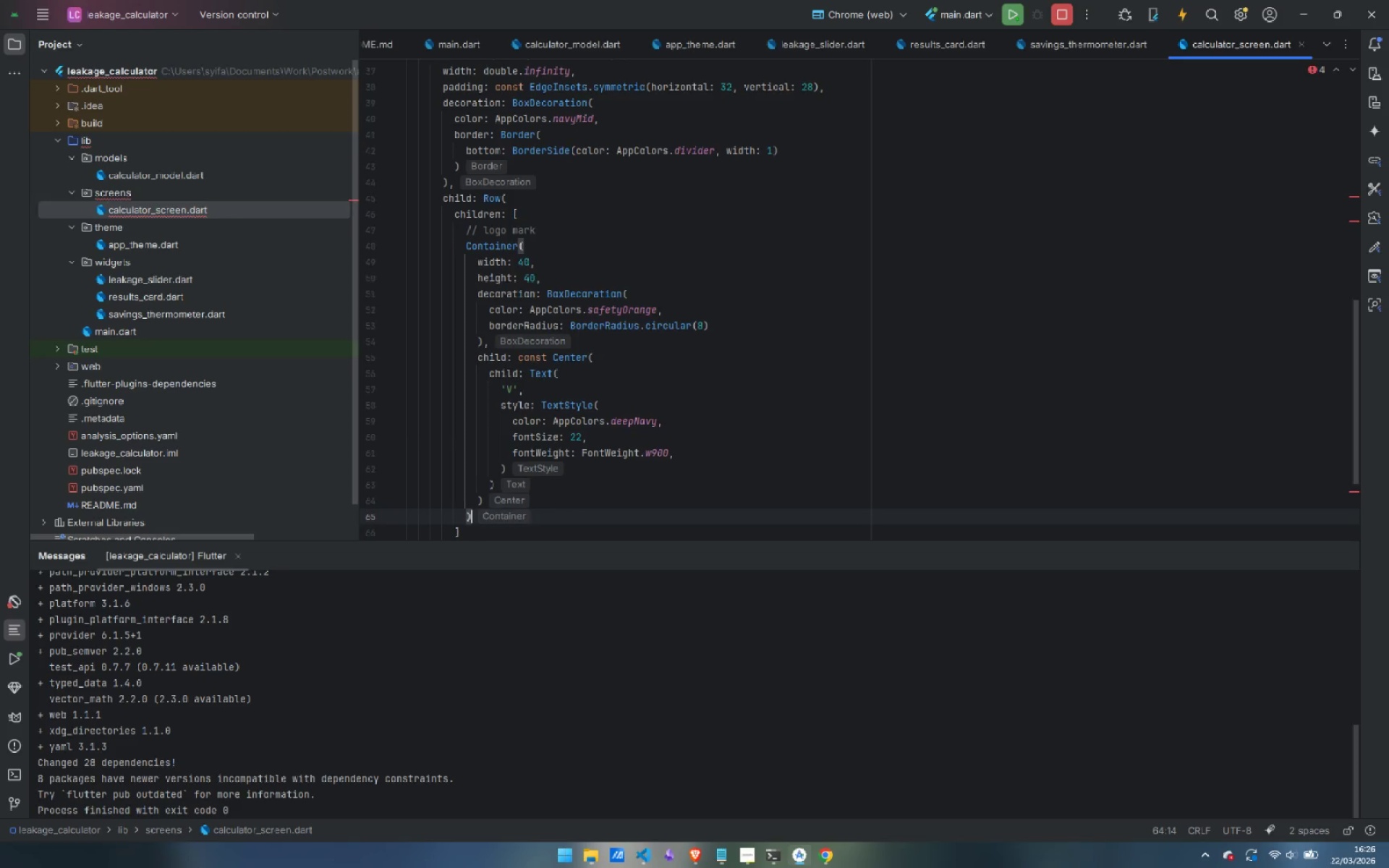 
key(ArrowDown)
 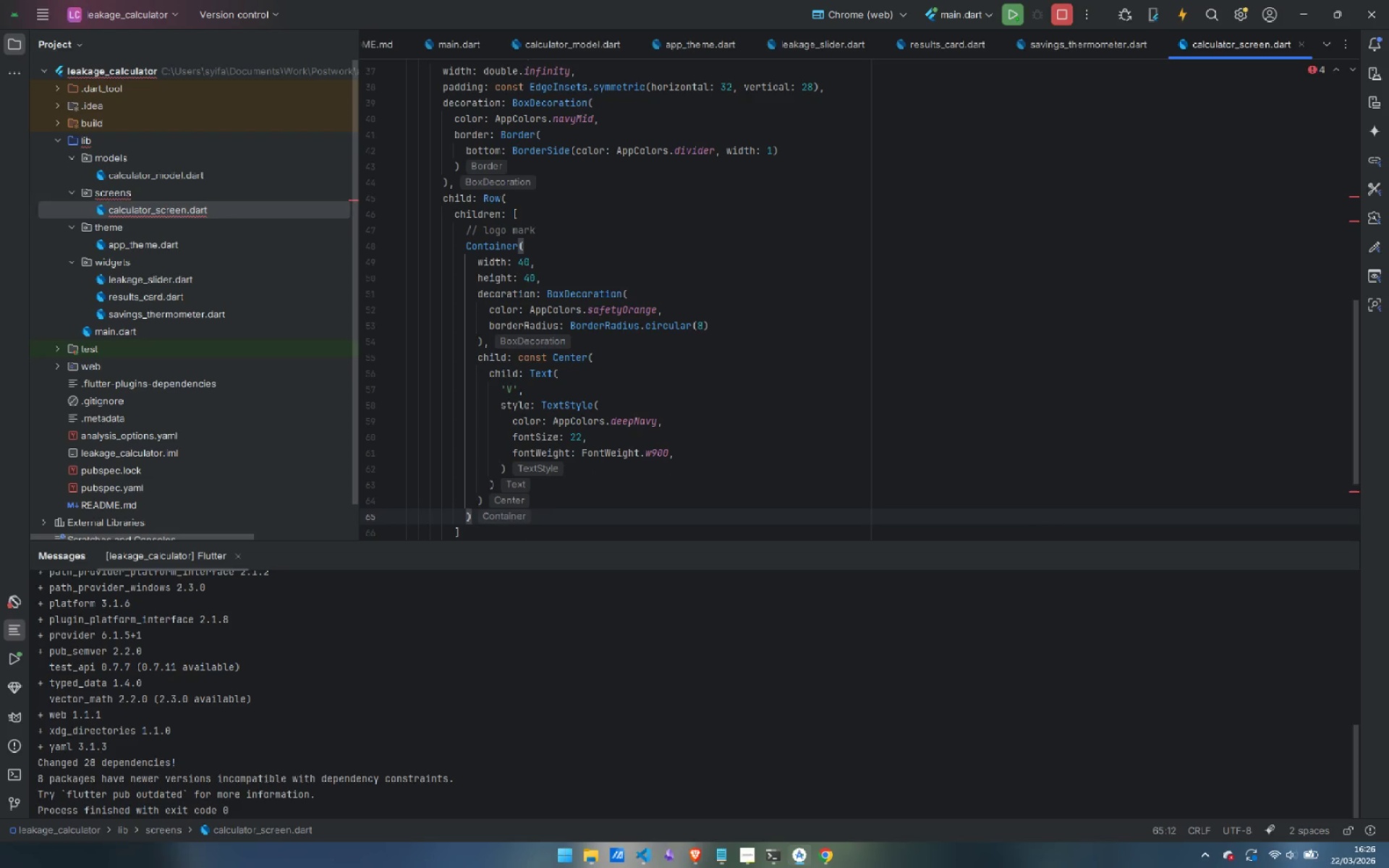 
key(Comma)
 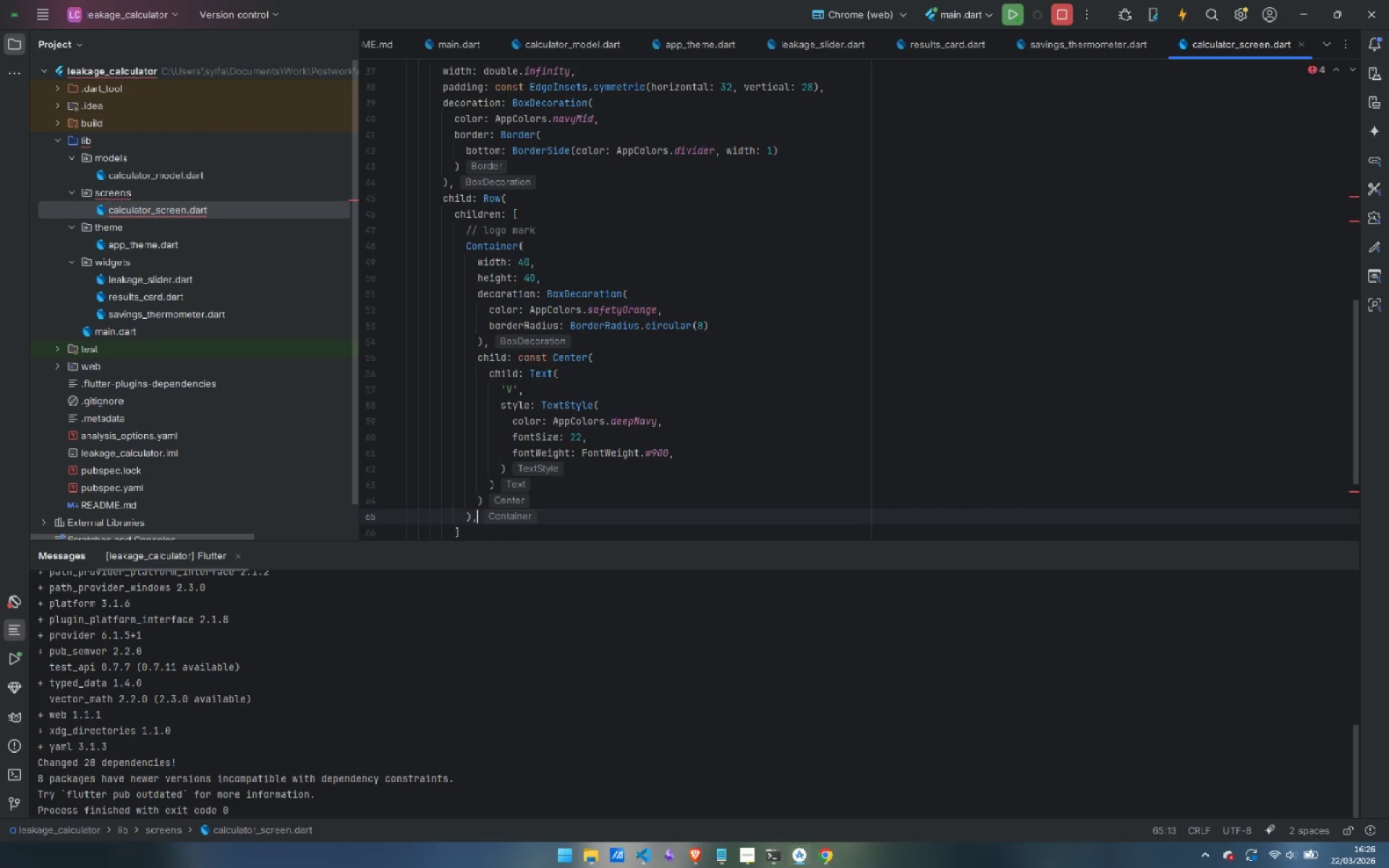 
key(Enter)
 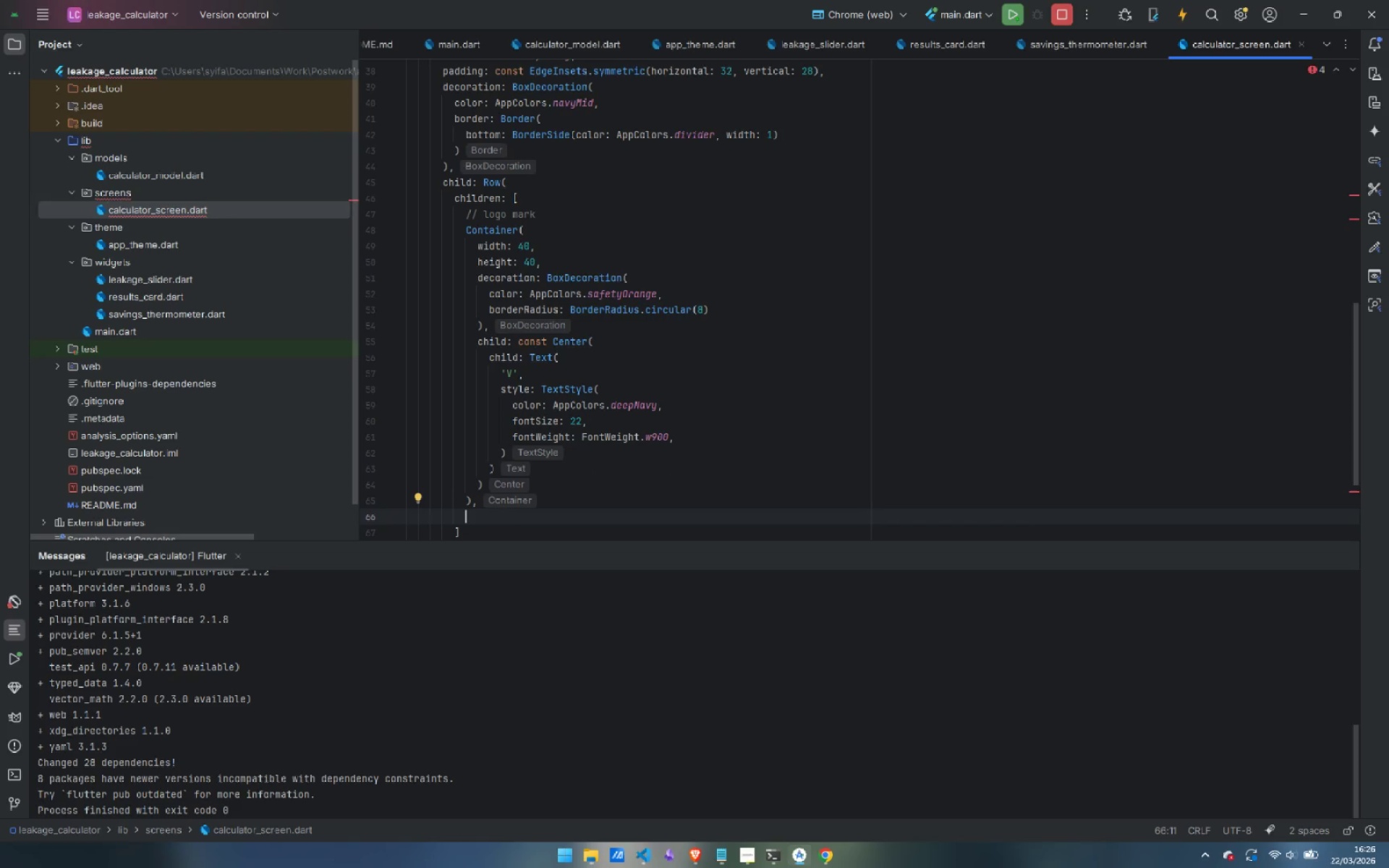 
type(const SizedBox(width: 14)
 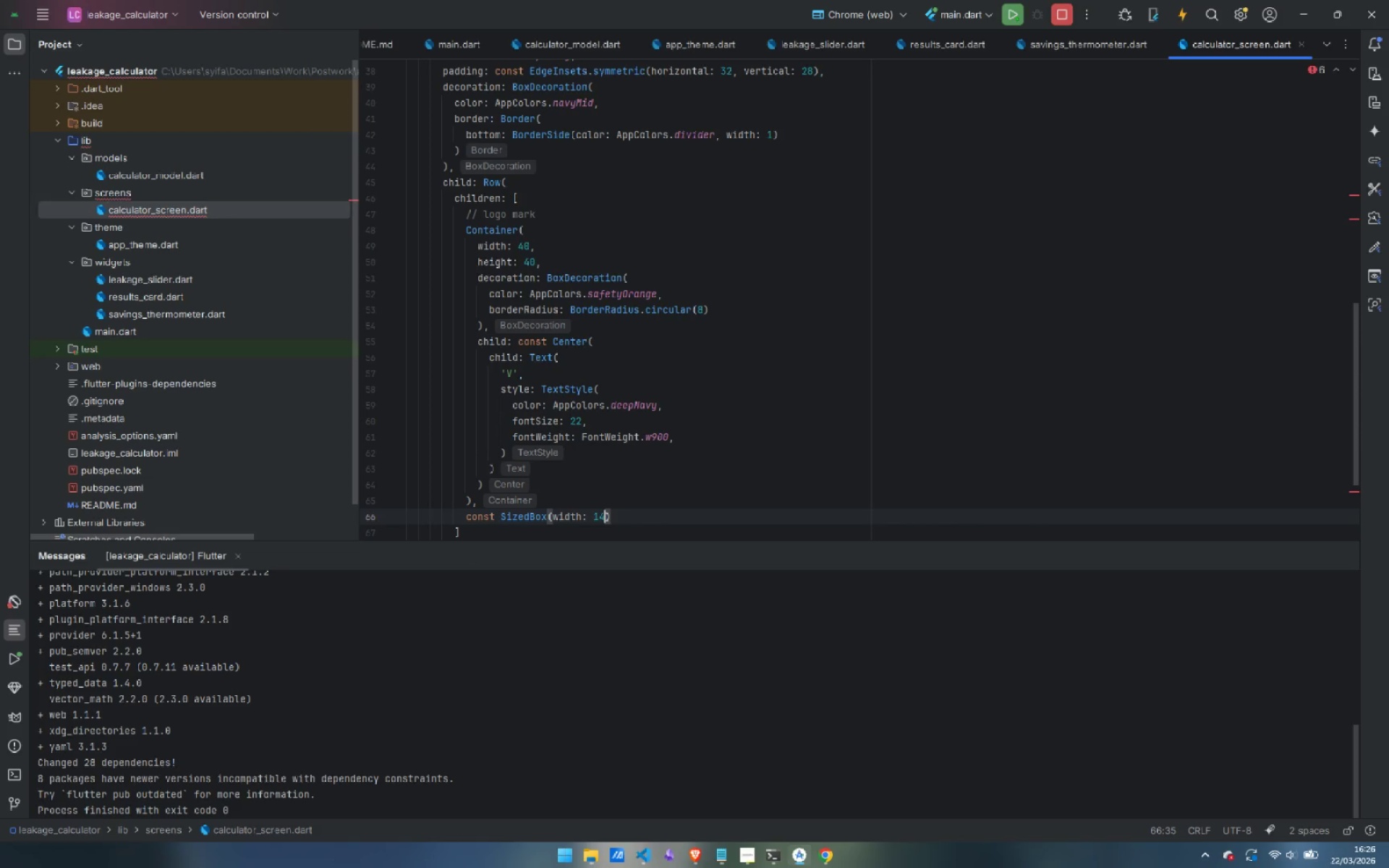 
key(ArrowRight)
 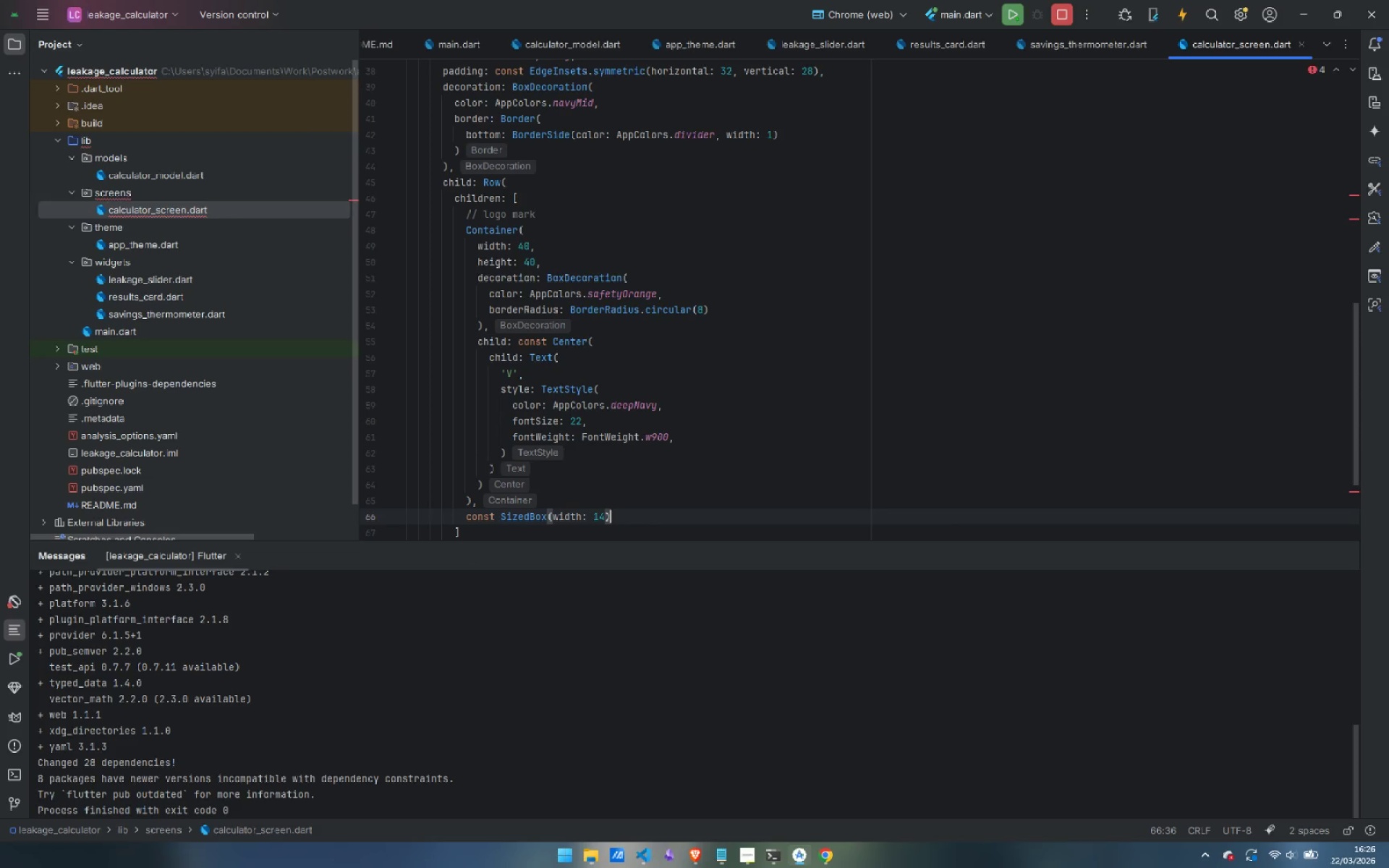 
key(Comma)
 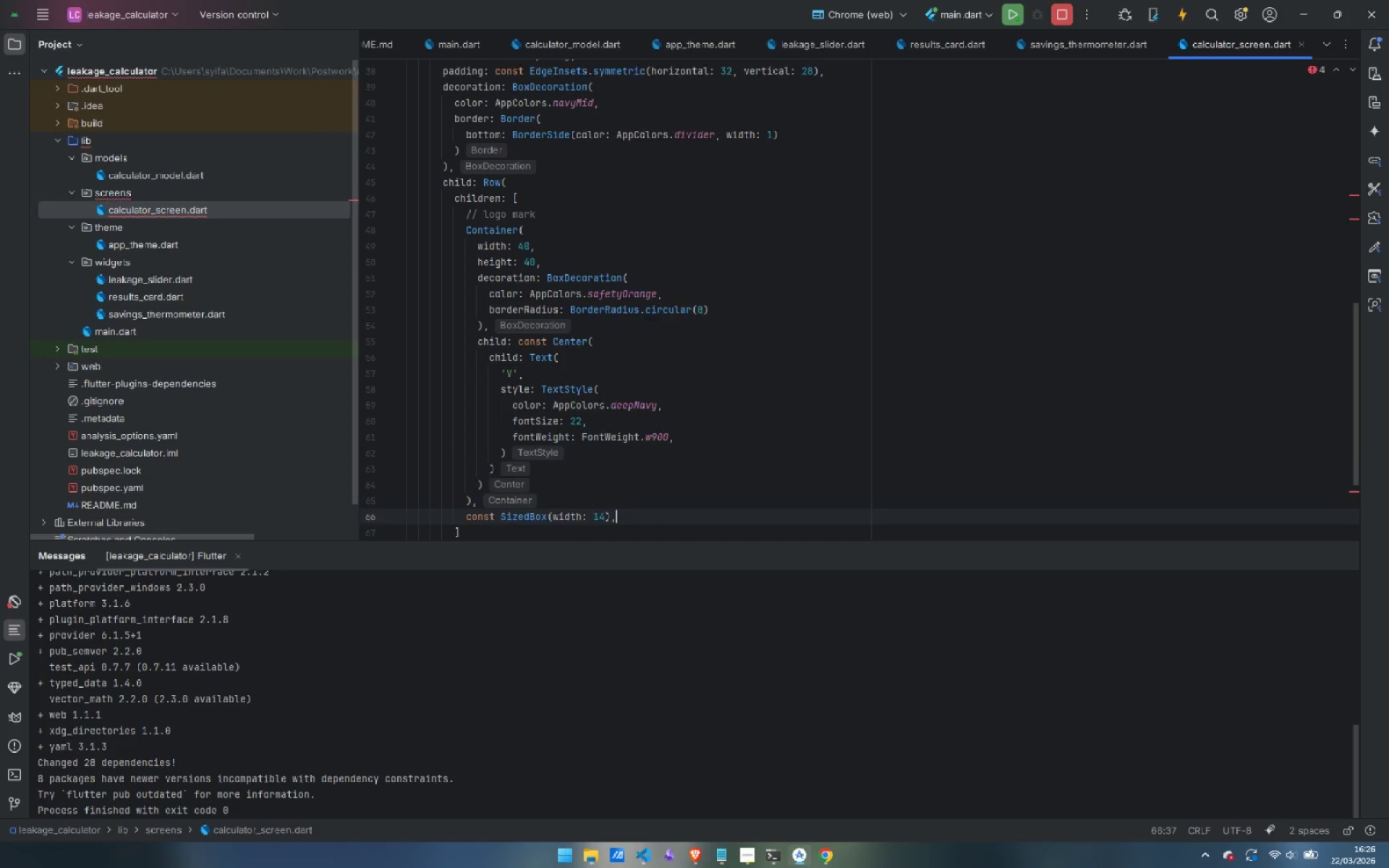 
key(Enter)
 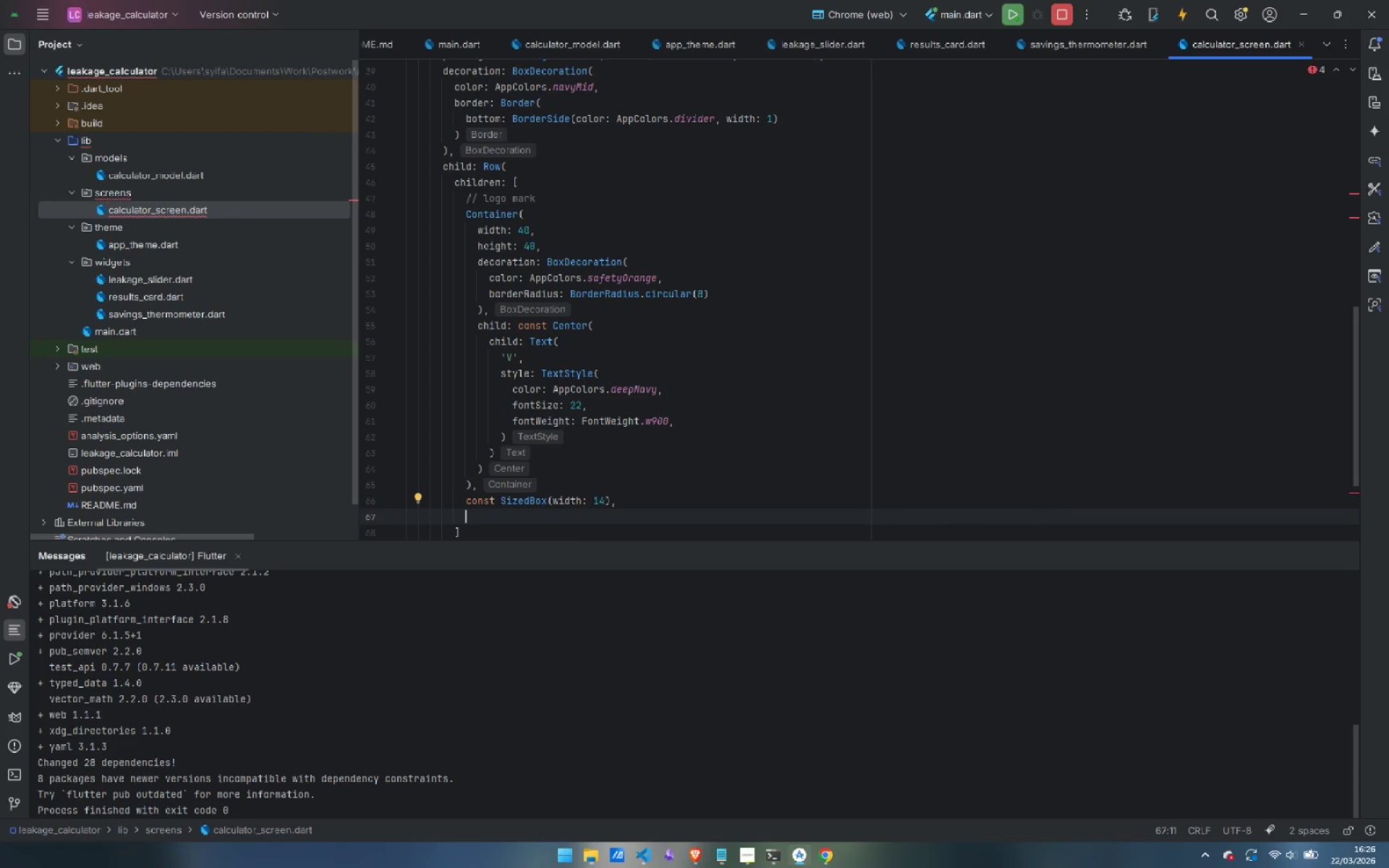 
type(Column()
 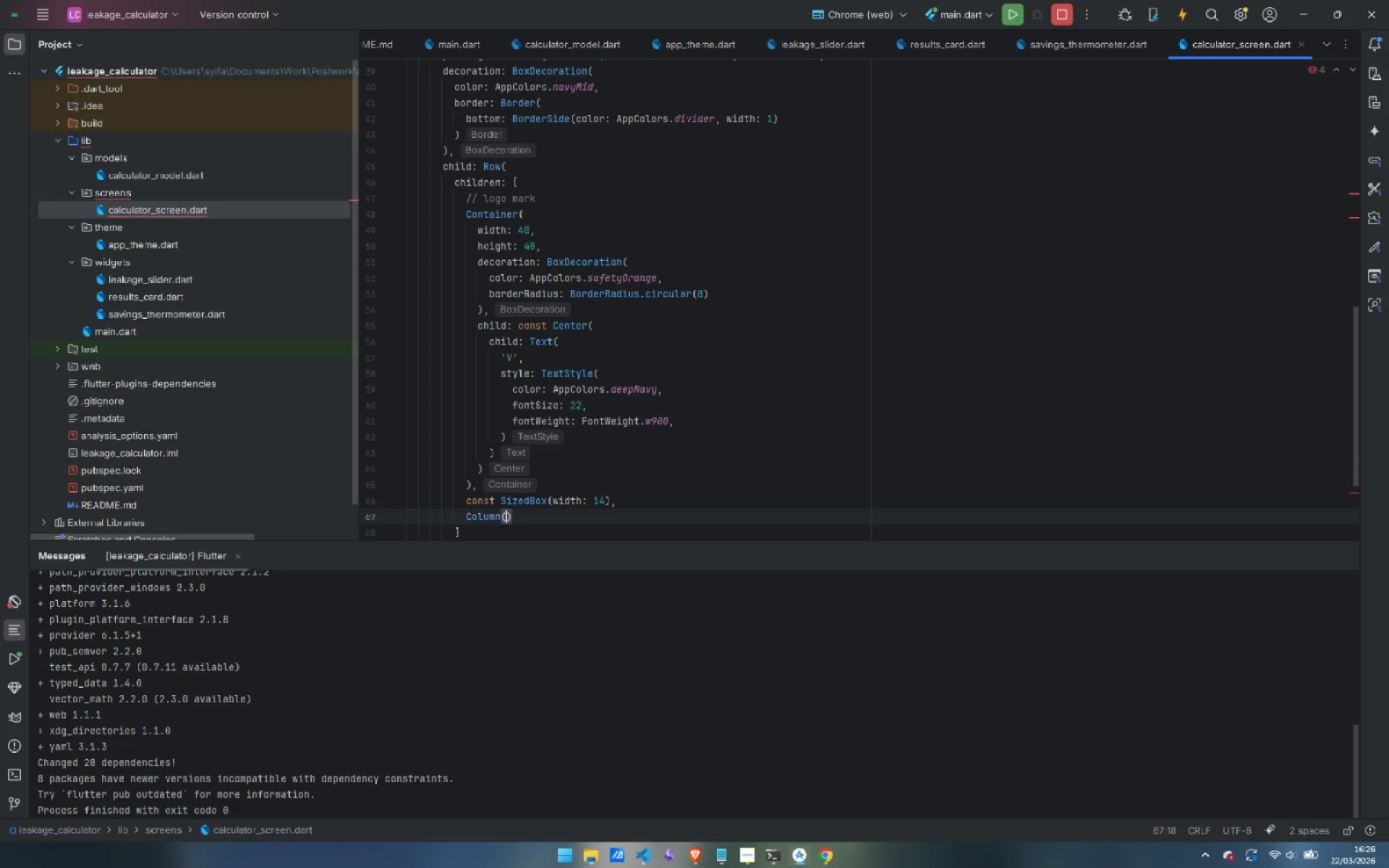 
key(Enter)
 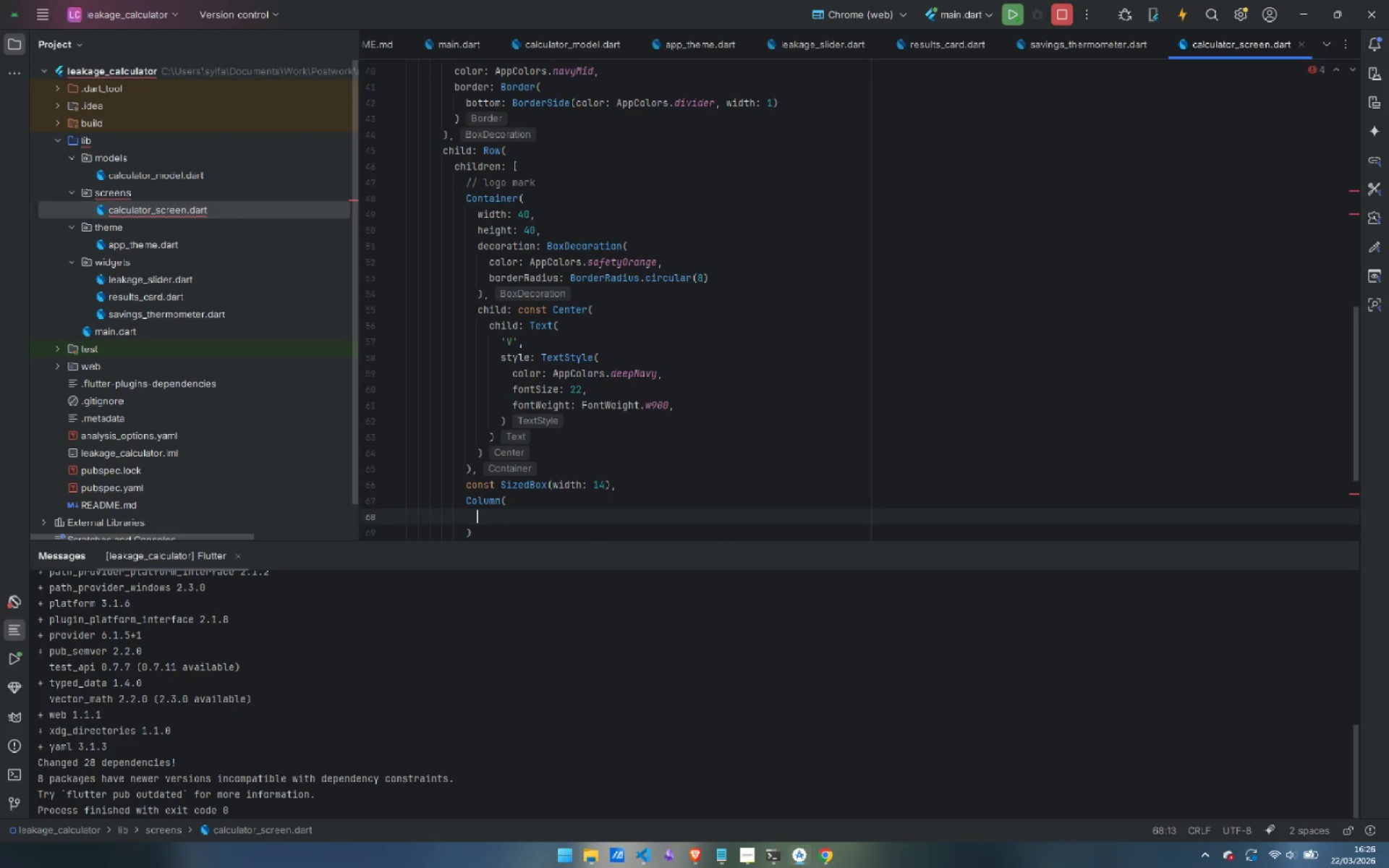 
type(crossAxisAlignment: CrossAxisAlignment.start,)
 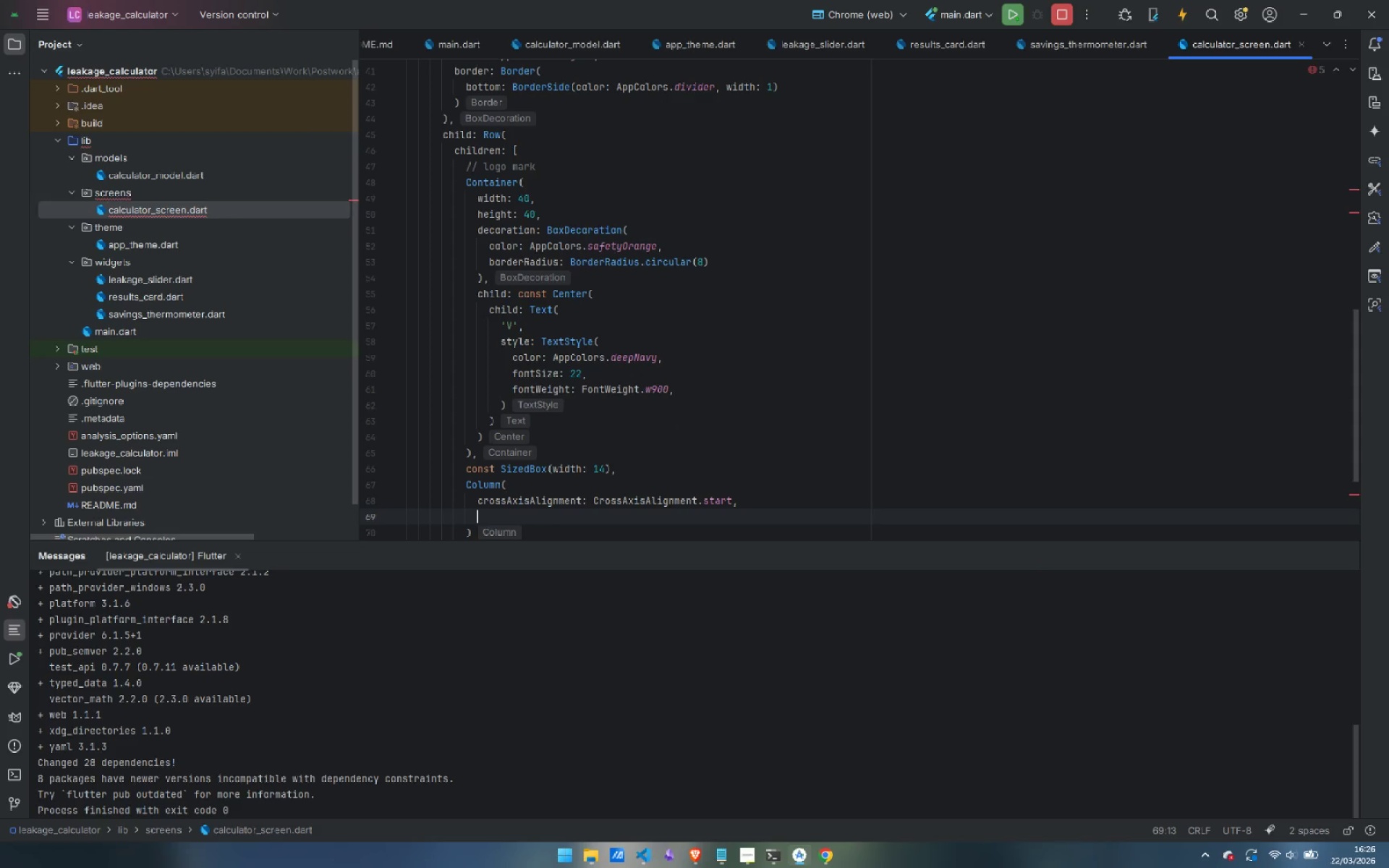 
 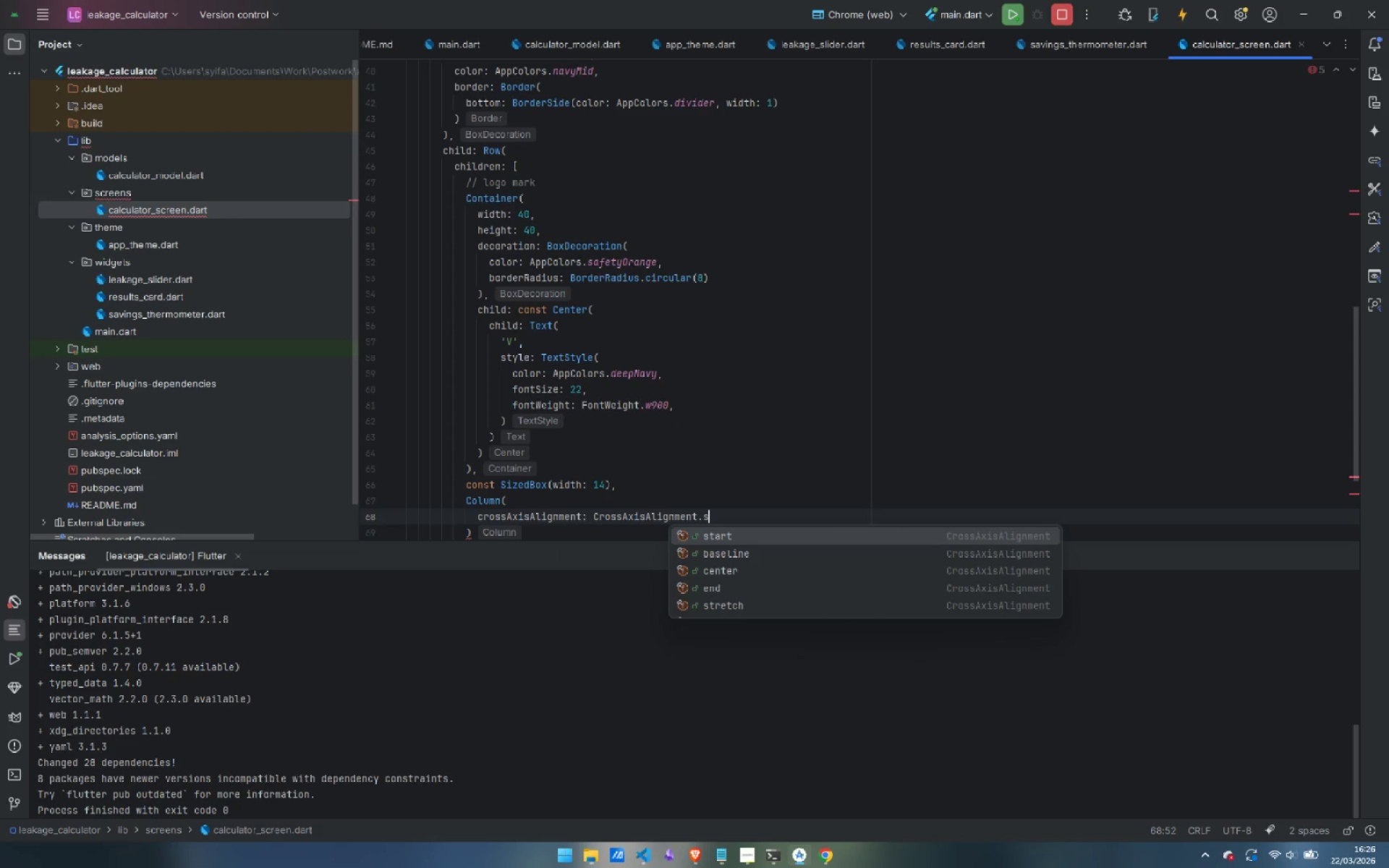 
key(Enter)
 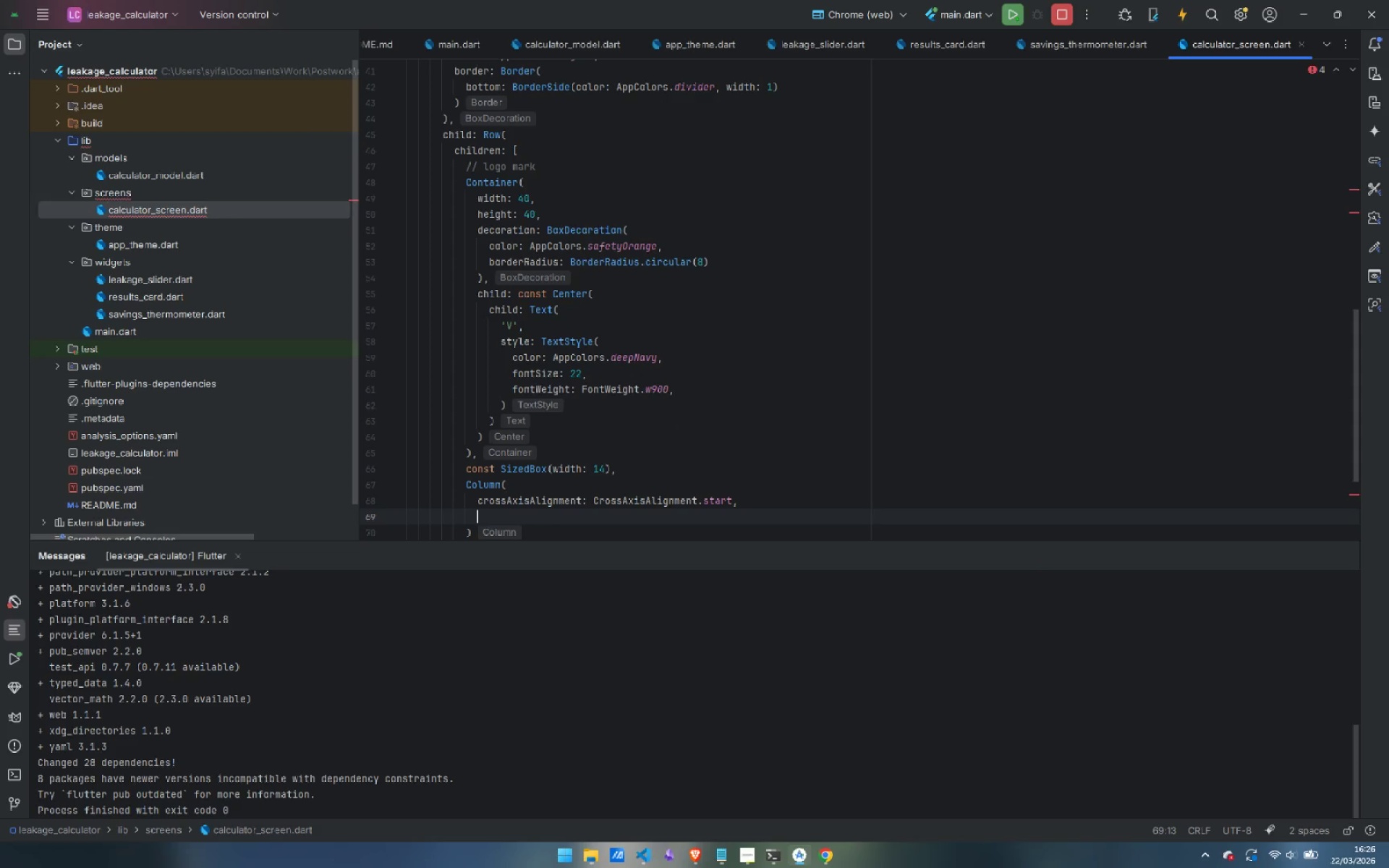 
type(children: [)
 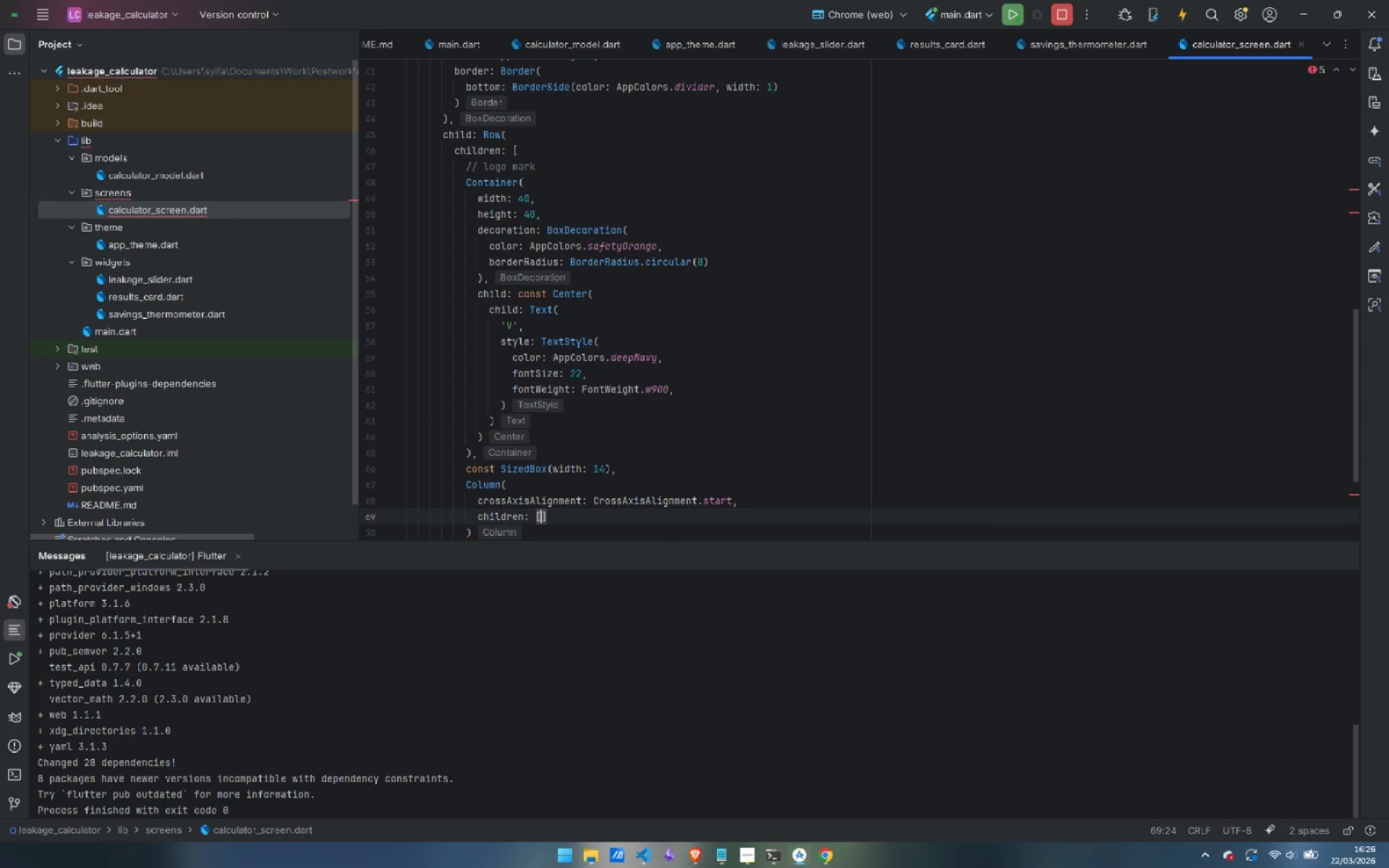 
key(Enter)
 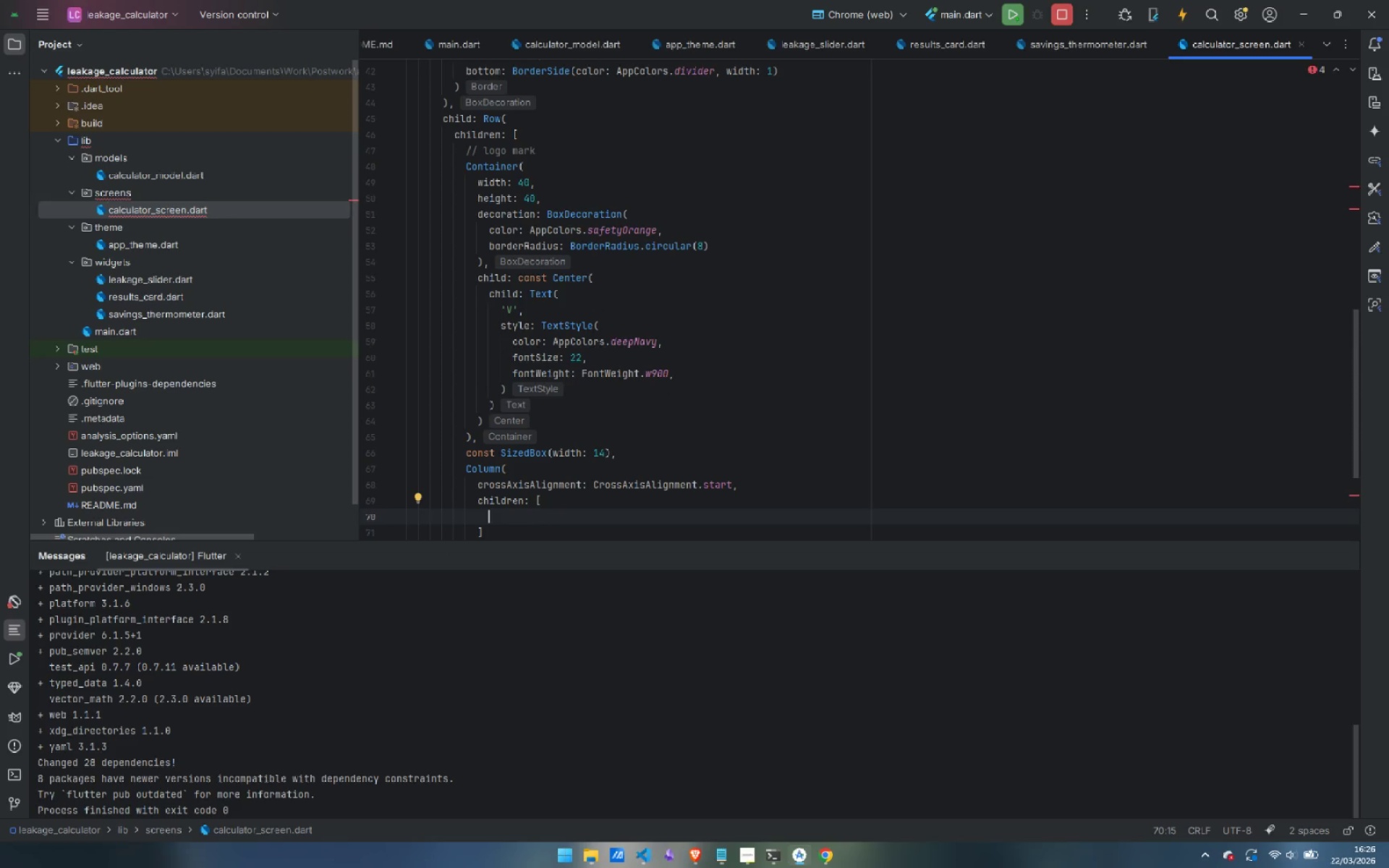 
type(Text()
 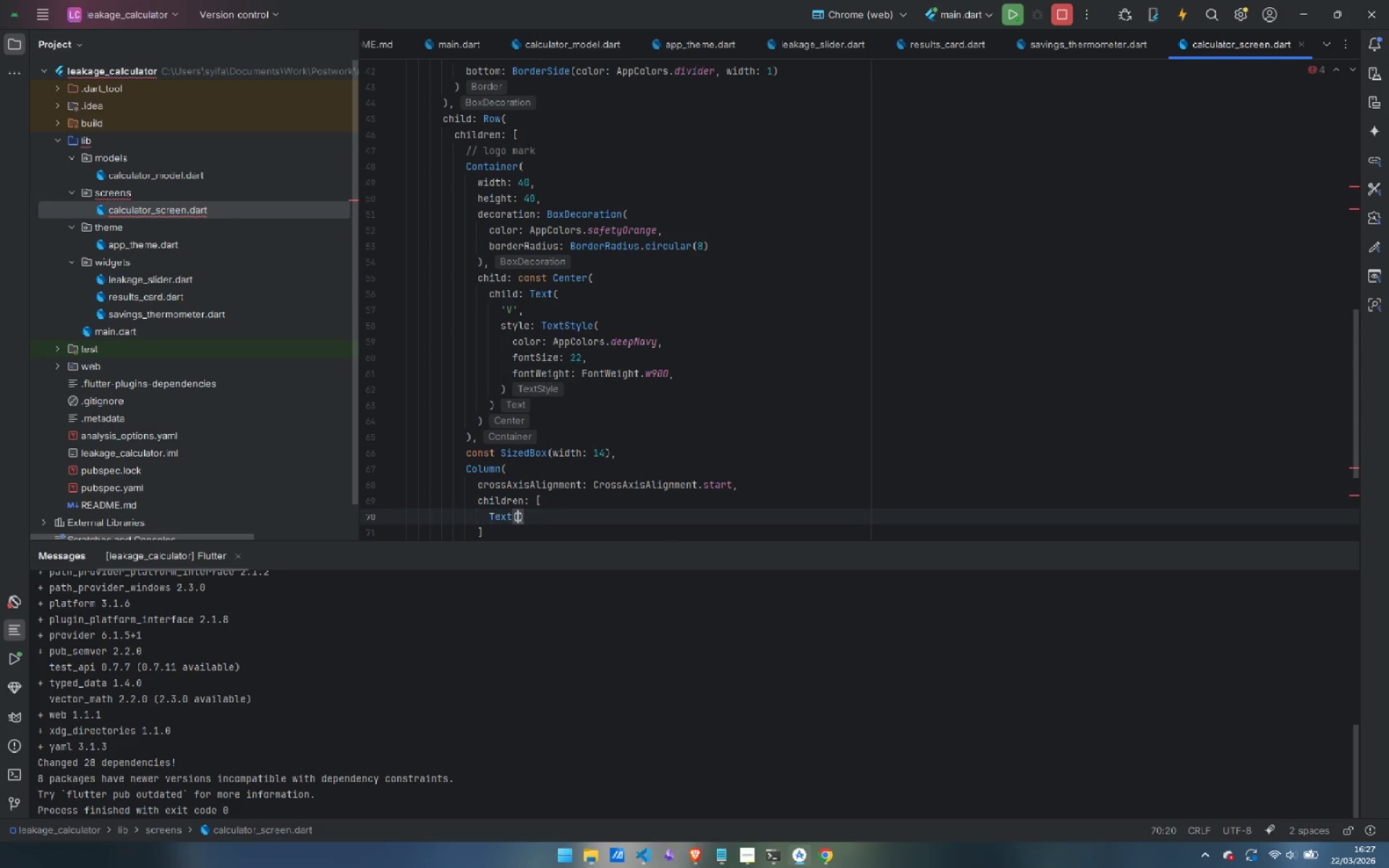 
key(Enter)
 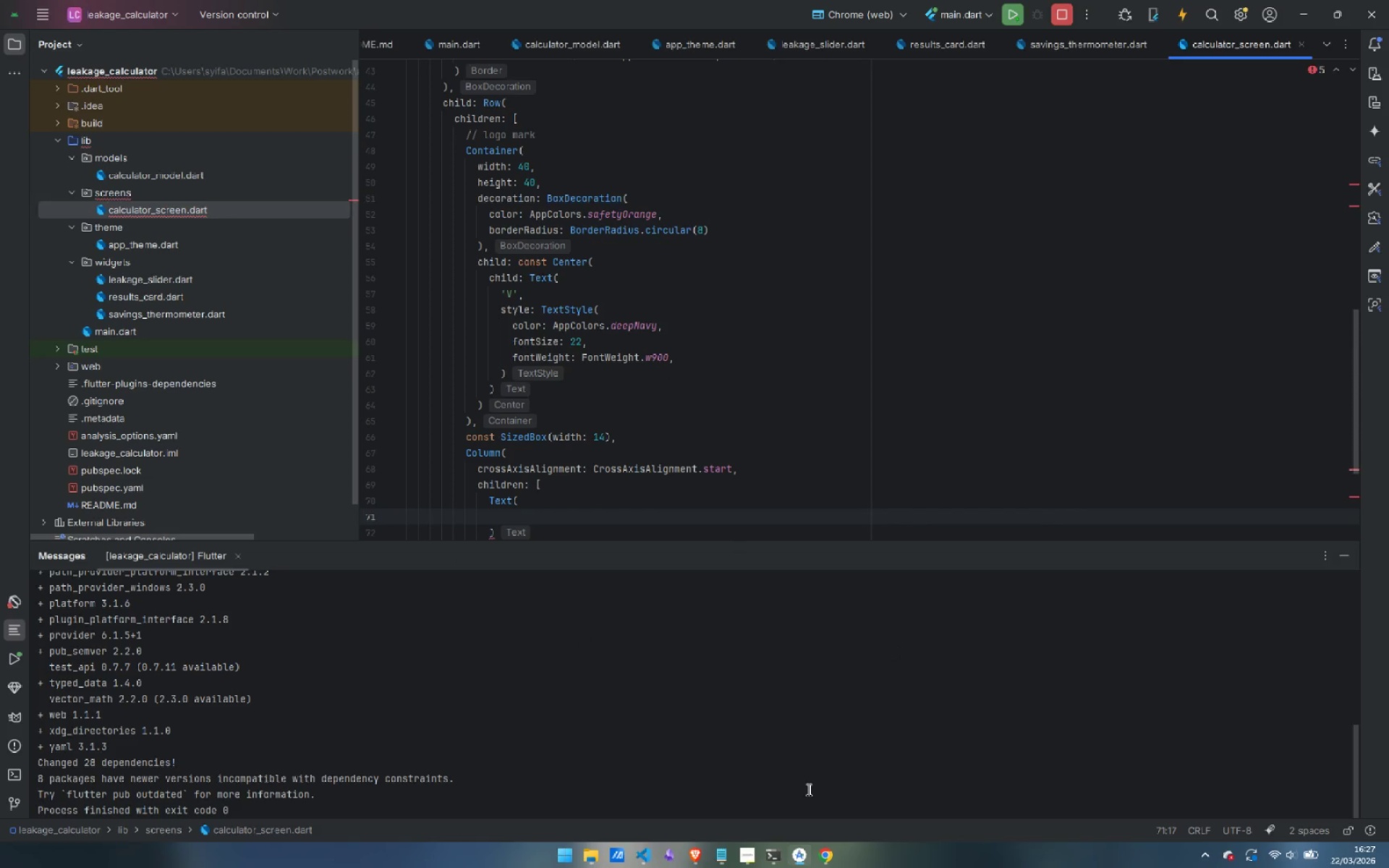 
left_click([742, 863])